 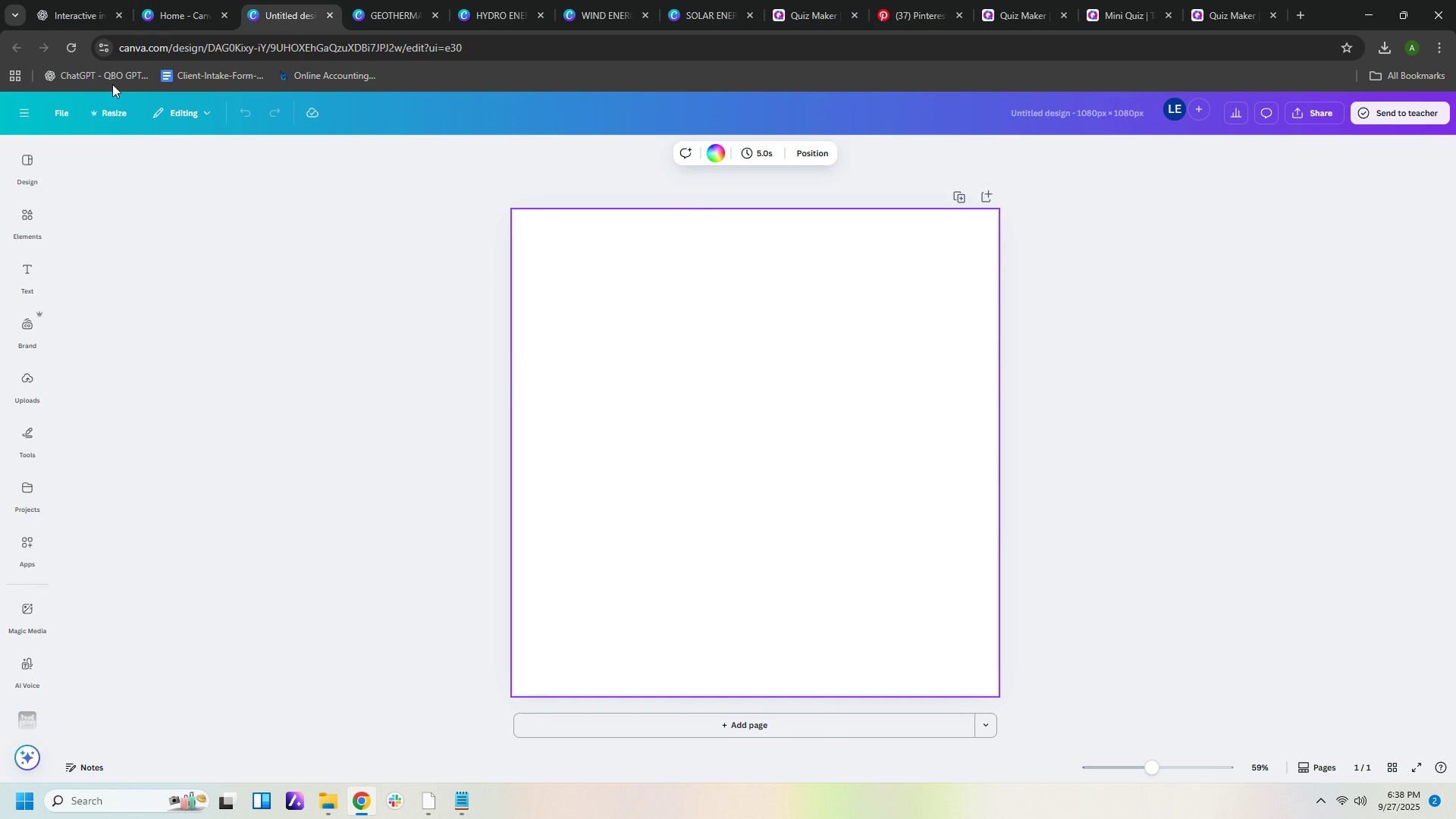 
left_click([67, 18])
 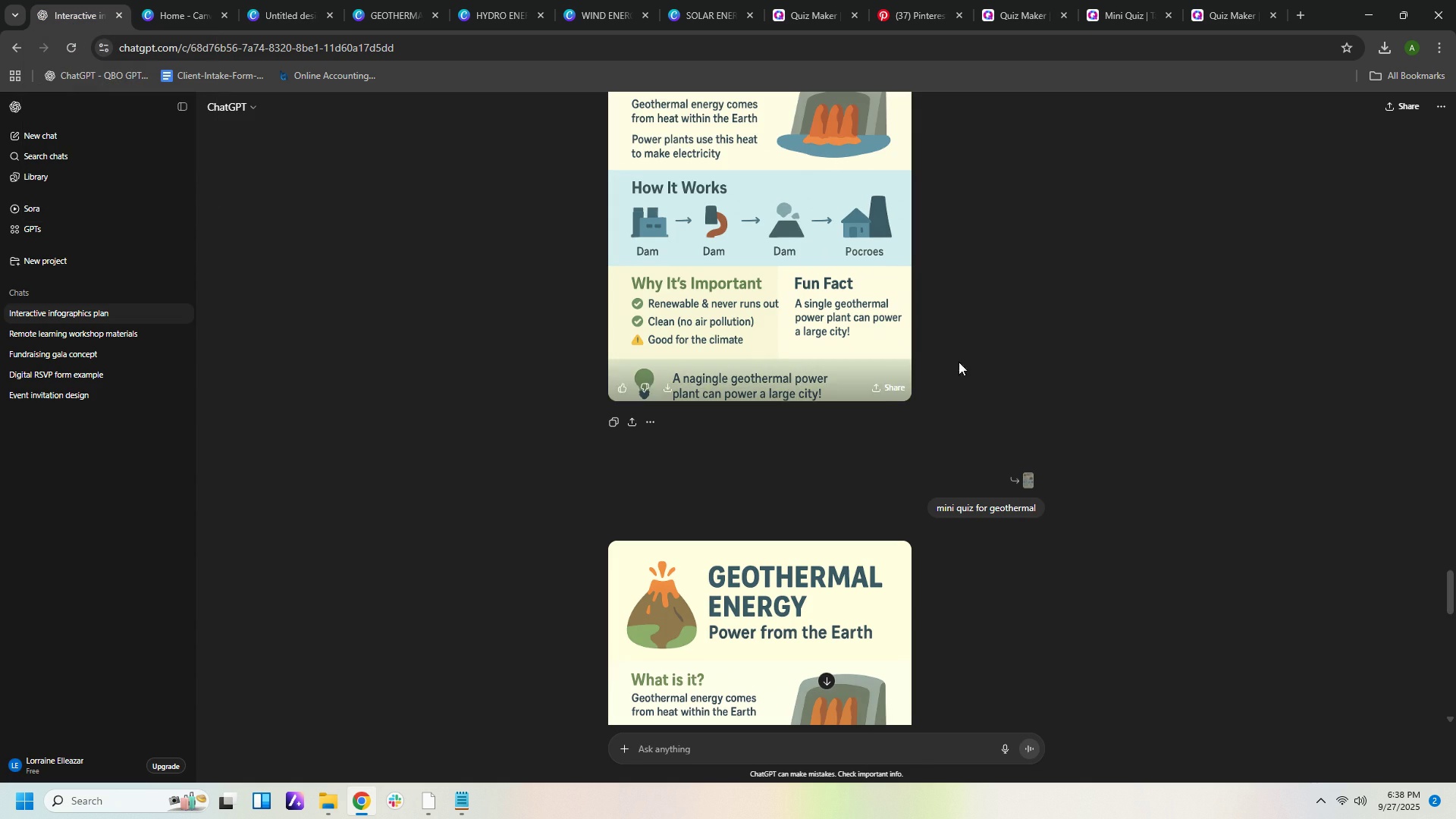 
scroll: coordinate [1124, 513], scroll_direction: down, amount: 19.0
 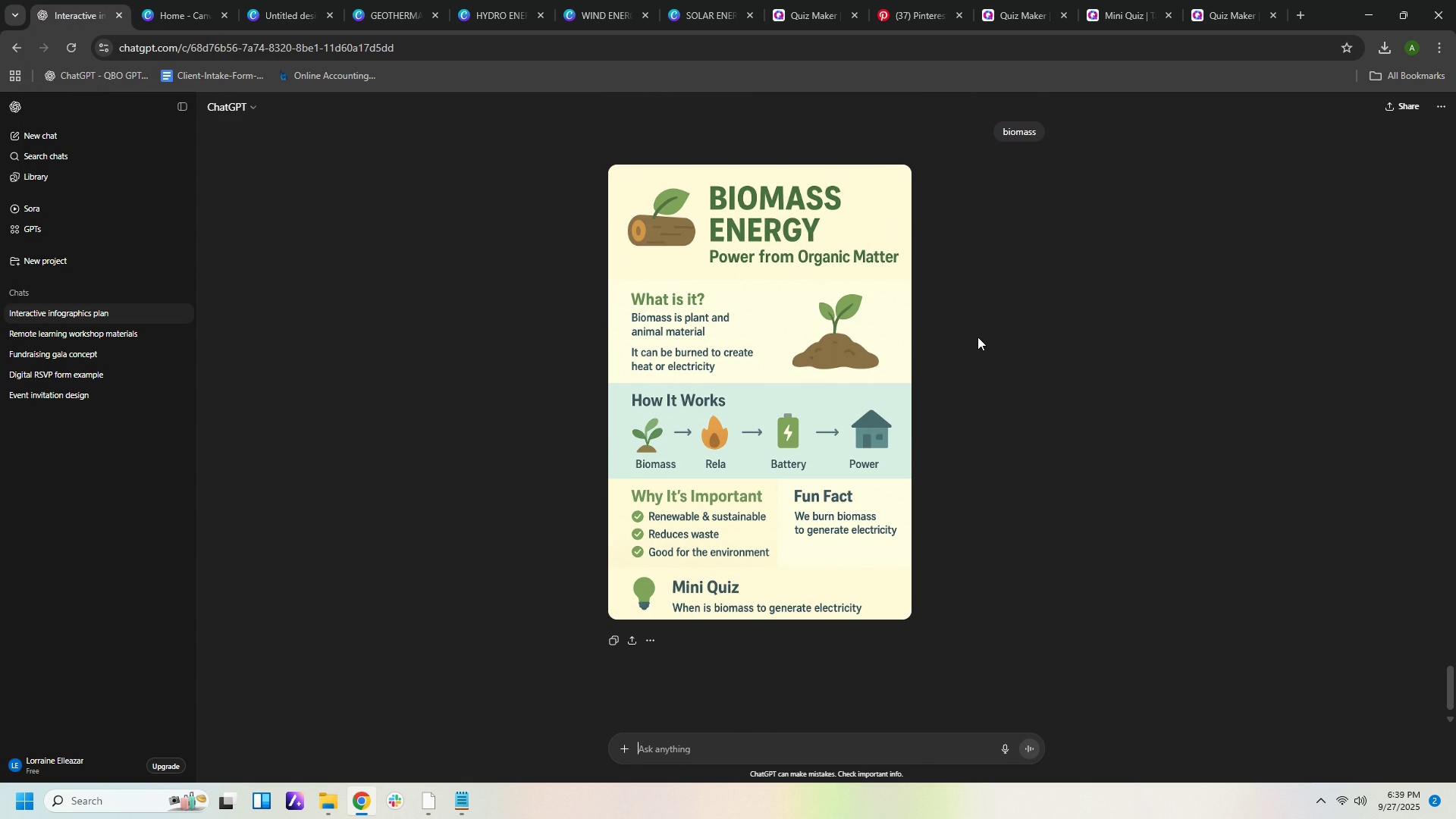 
wait(6.22)
 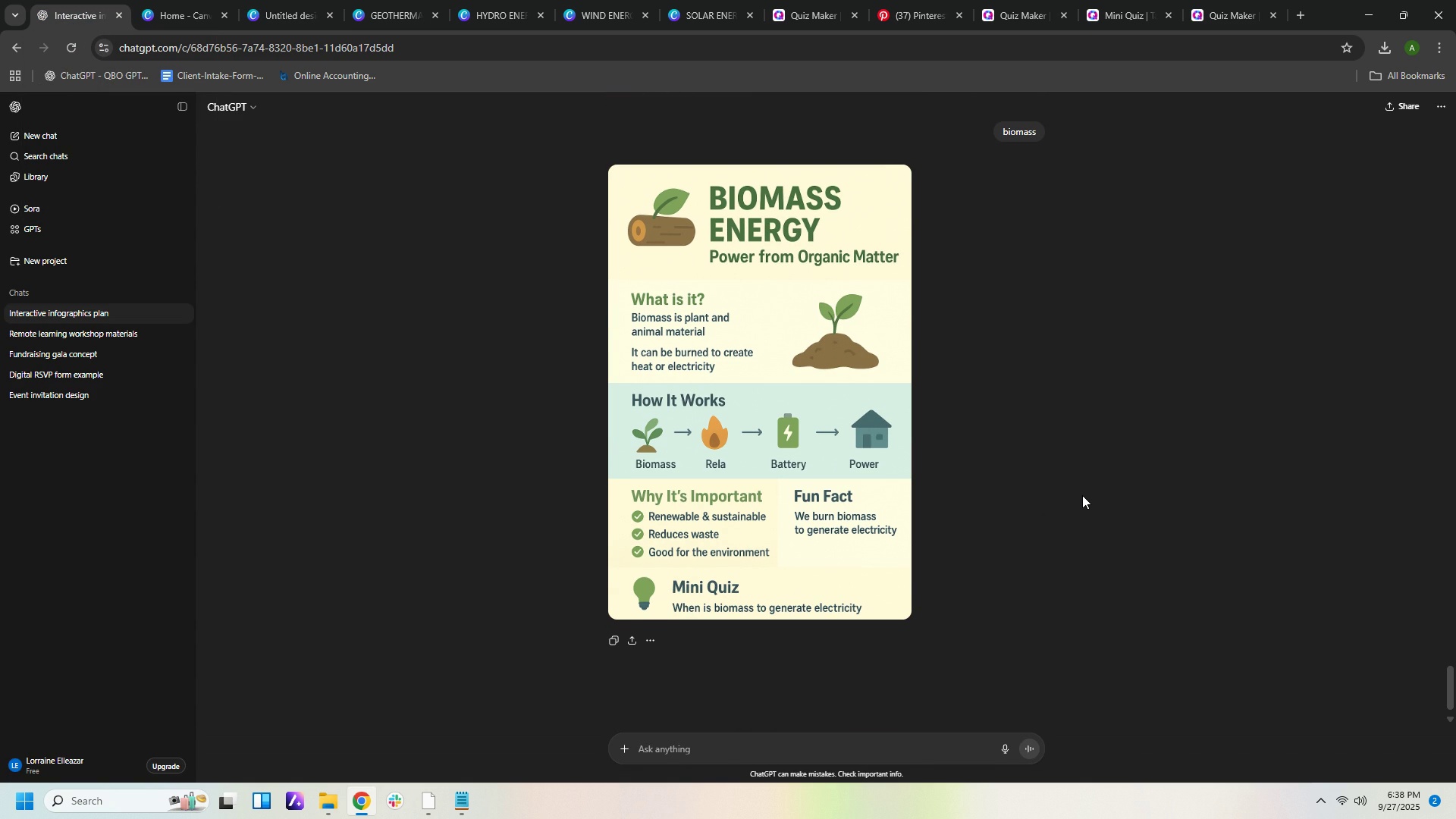 
left_click([395, 13])
 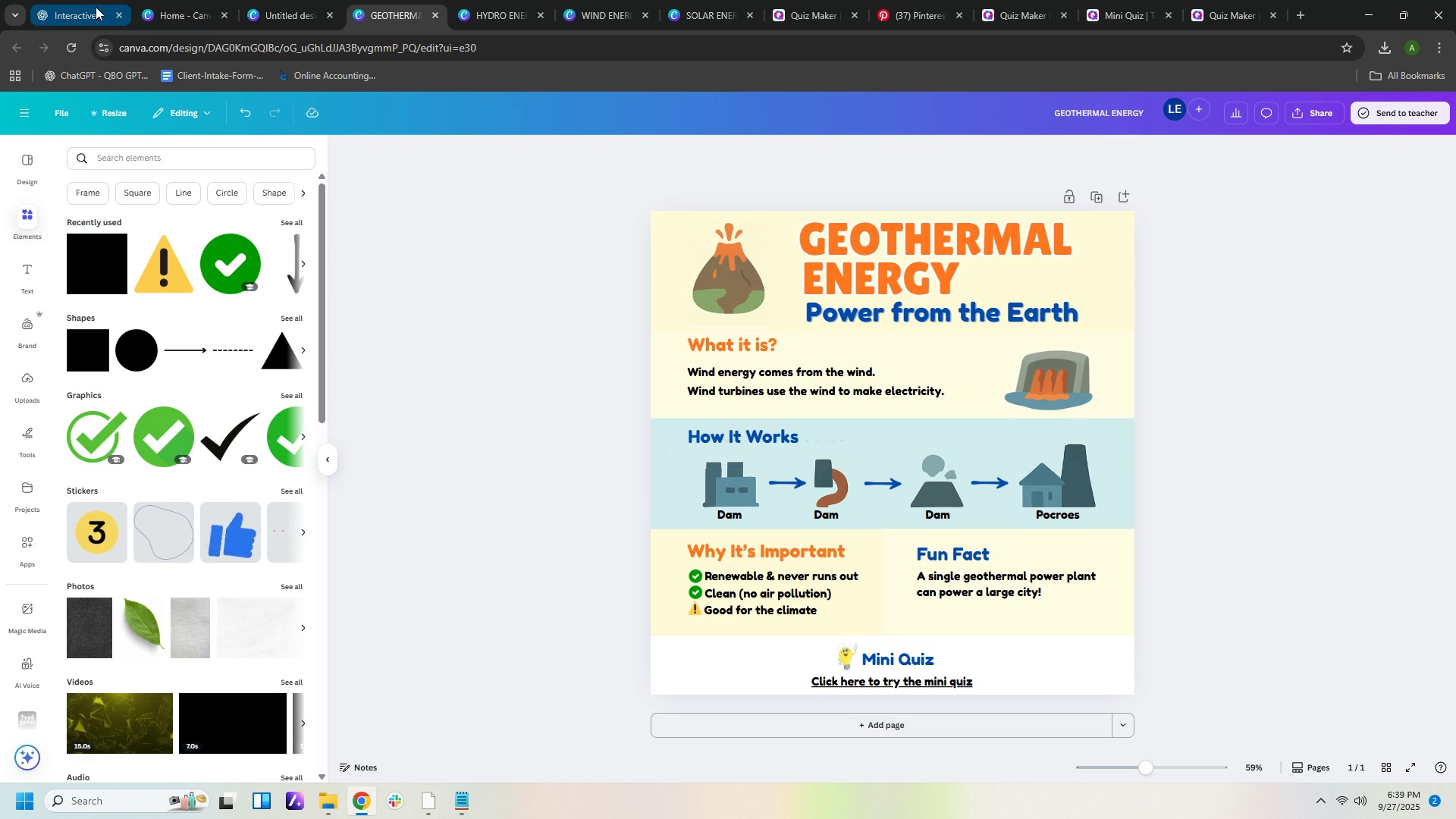 
left_click([96, 7])
 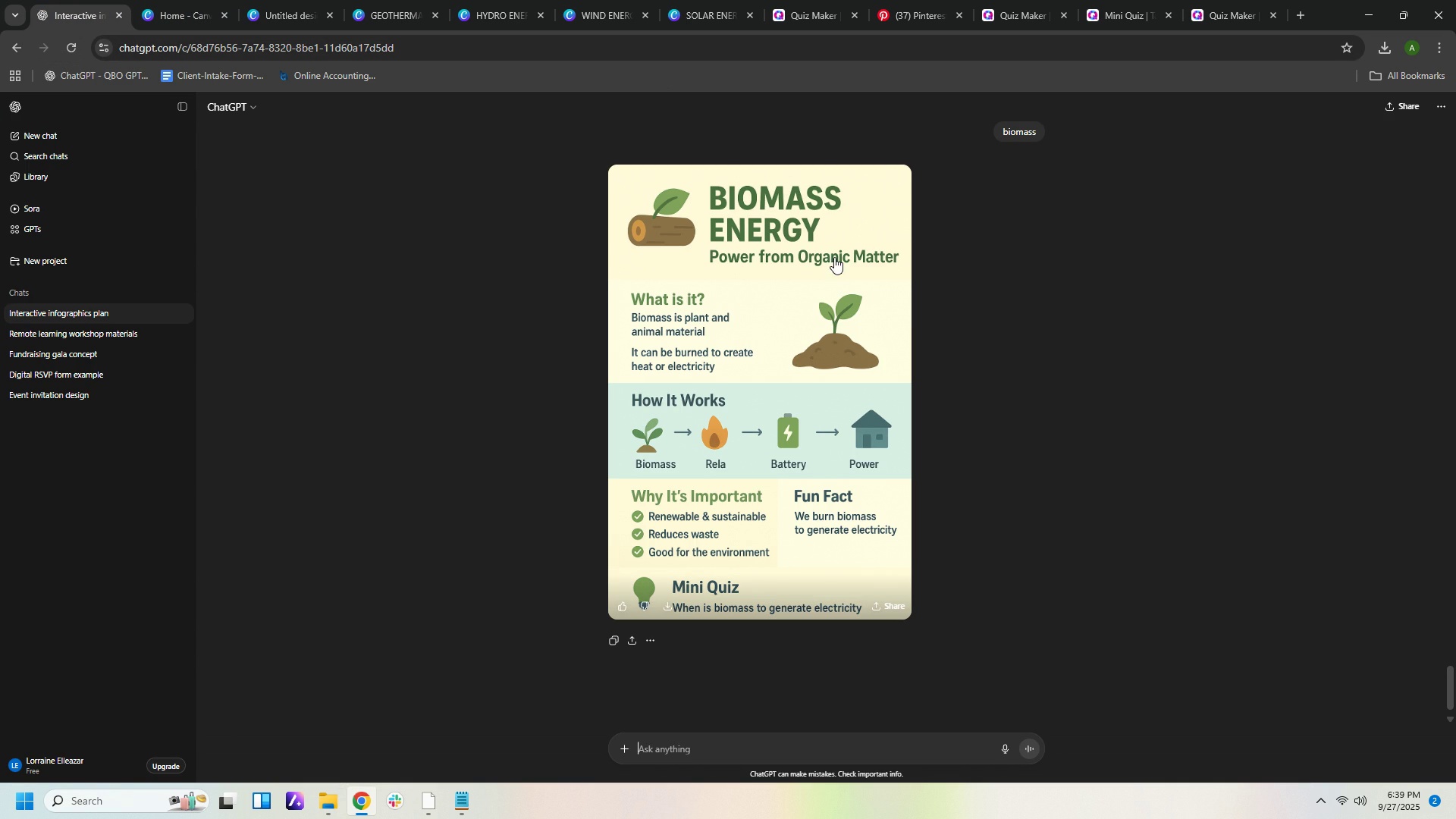 
wait(14.68)
 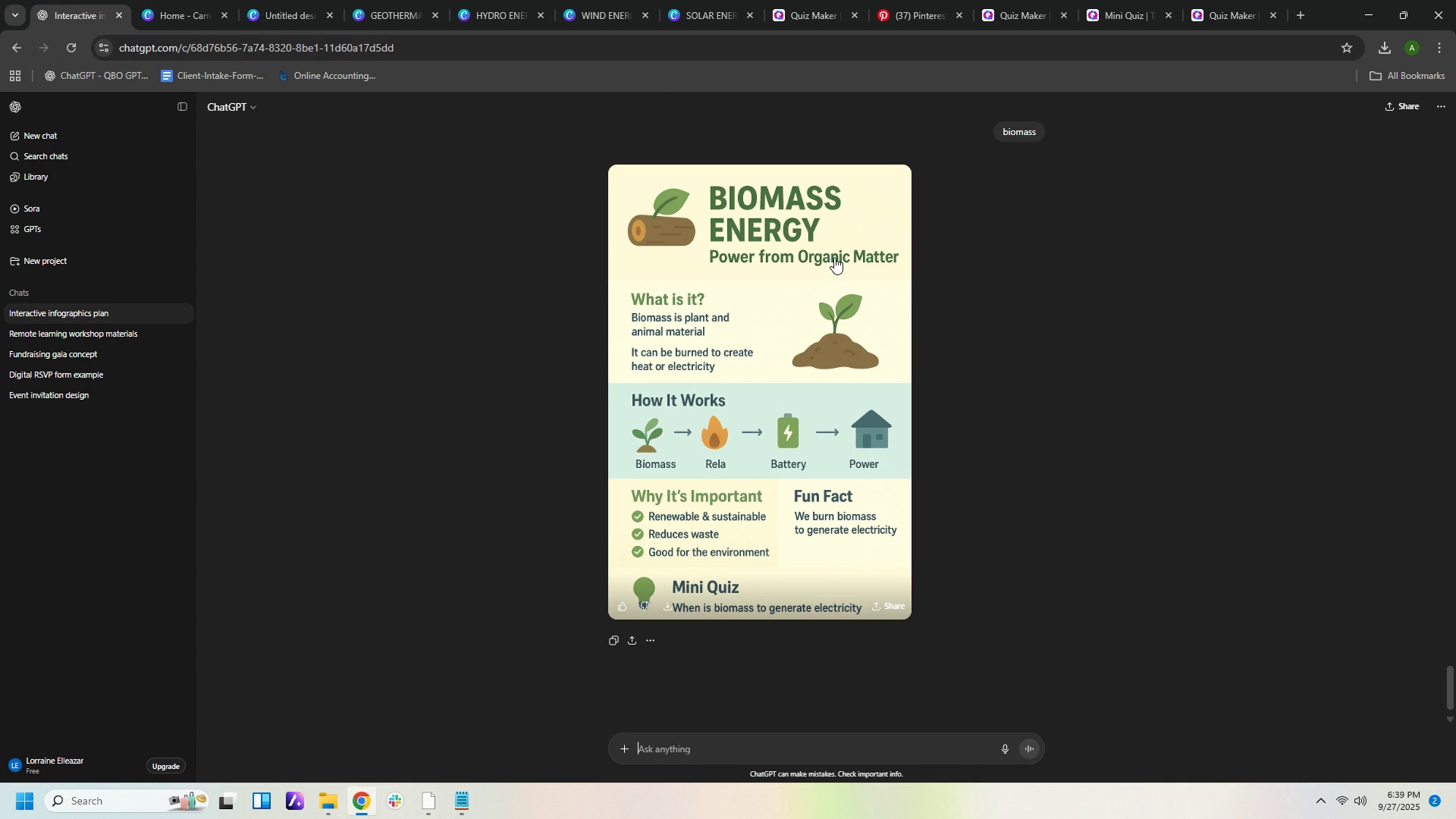 
left_click([893, 760])
 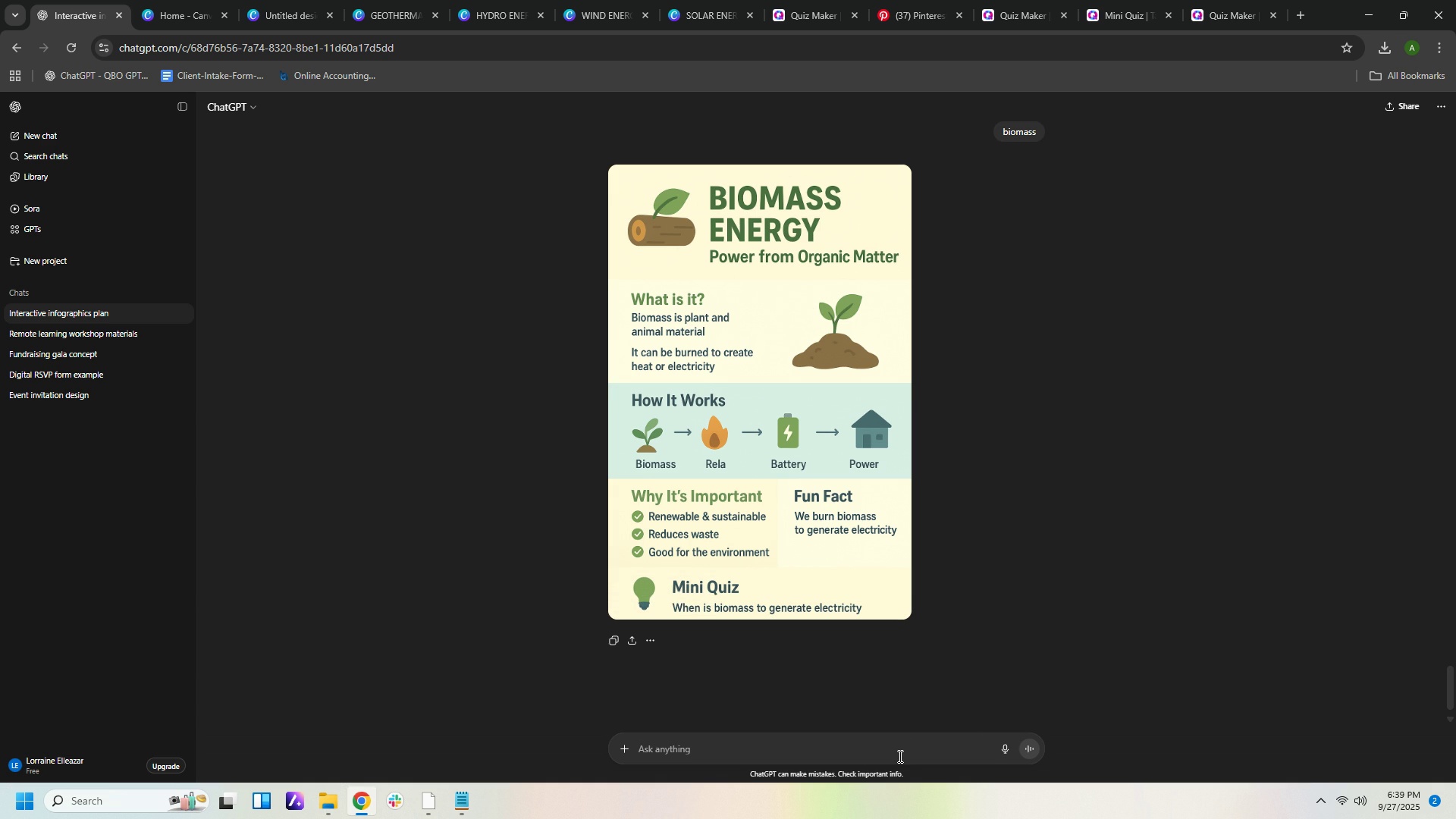 
type(mini quiz)
 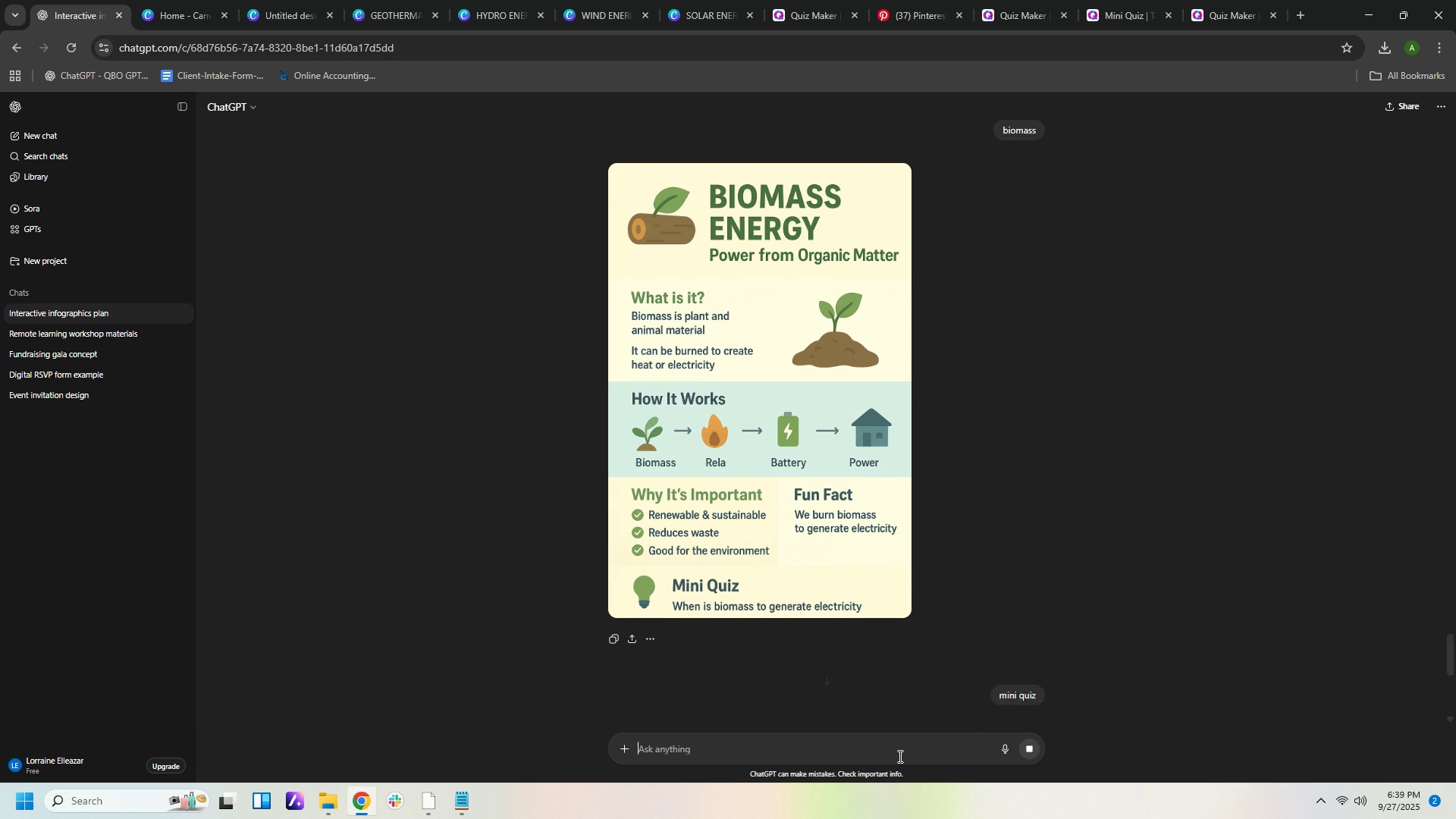 
key(Enter)
 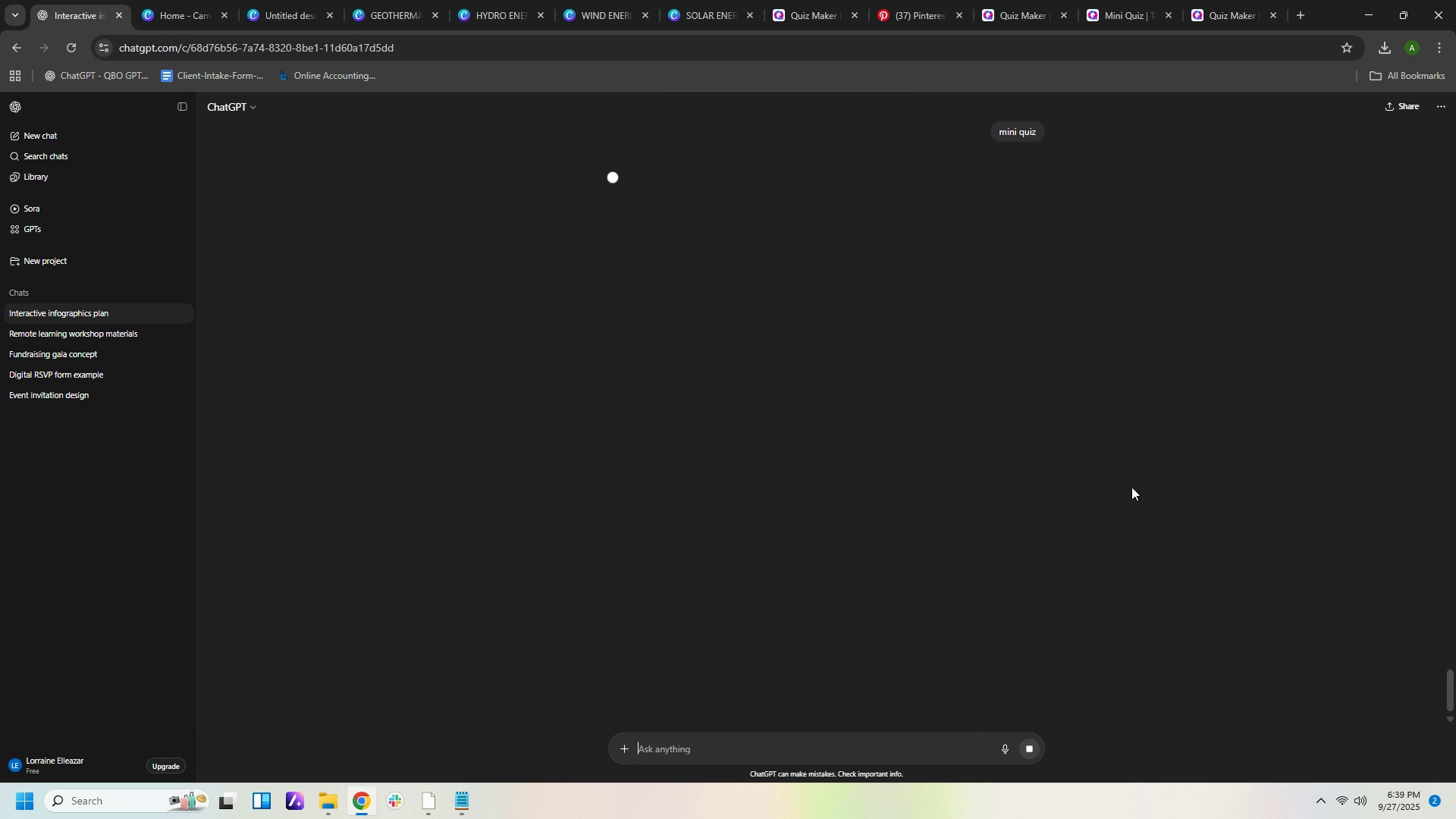 
scroll: coordinate [1145, 479], scroll_direction: up, amount: 8.0
 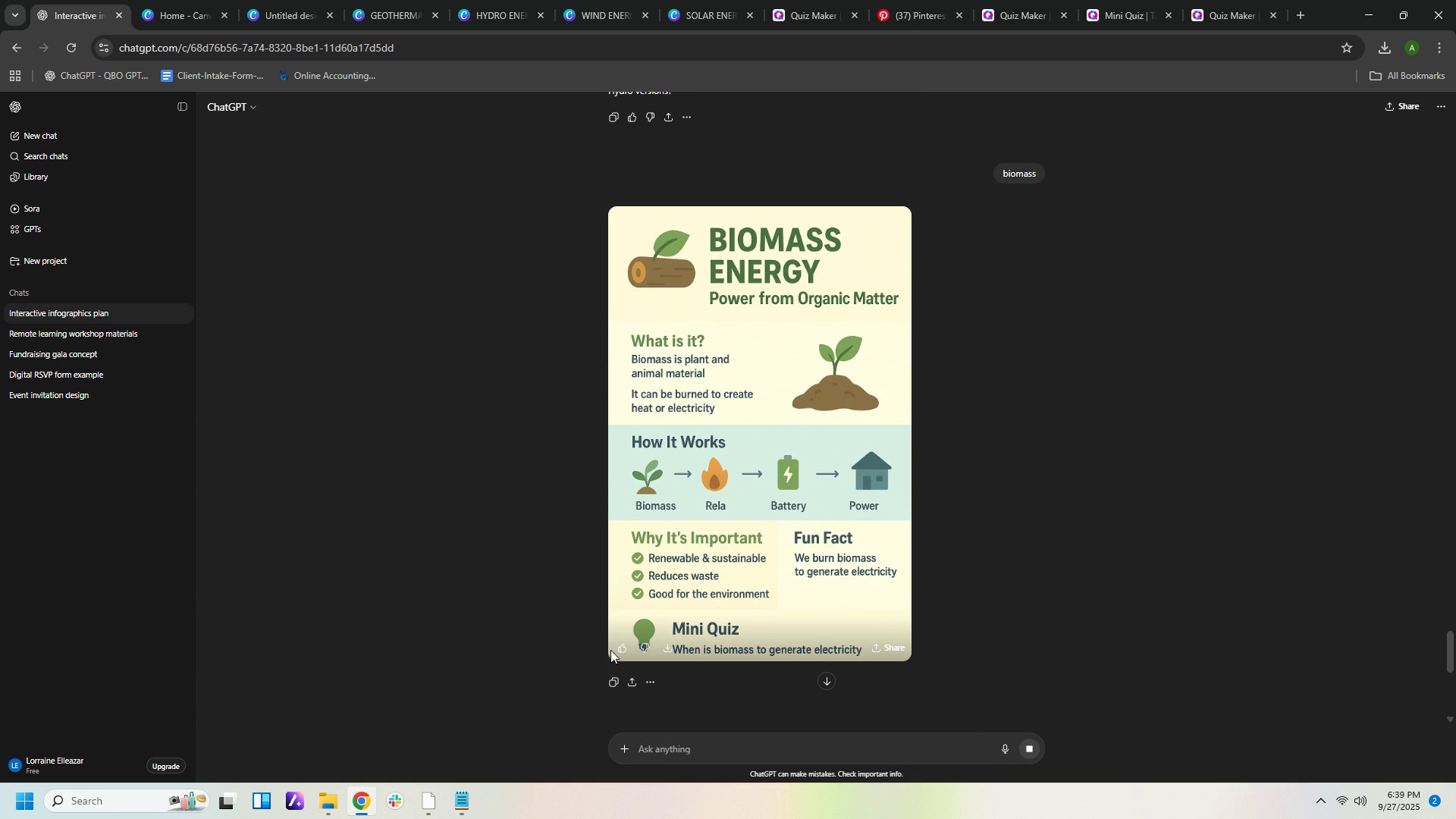 
left_click([665, 648])
 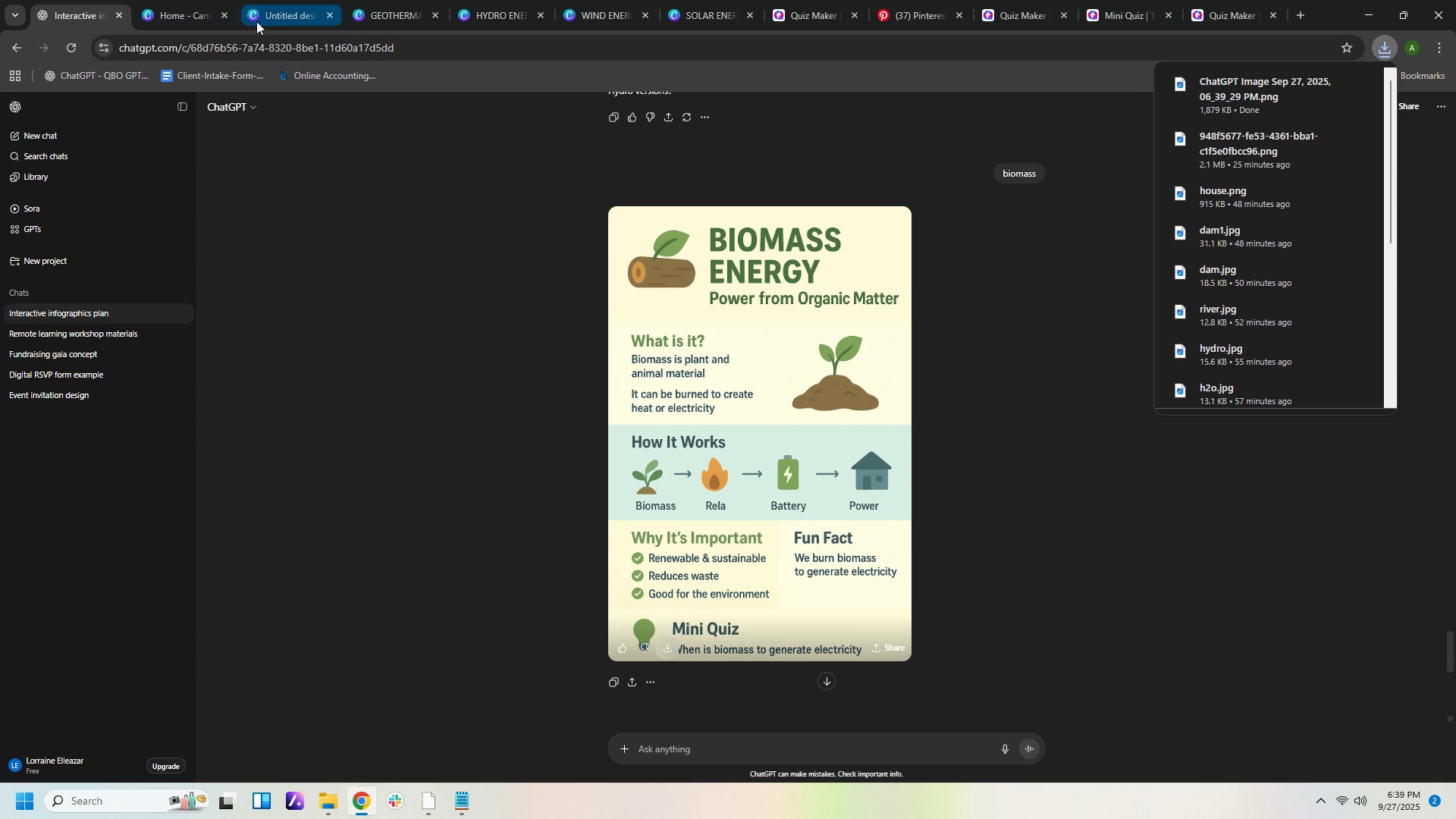 
wait(5.22)
 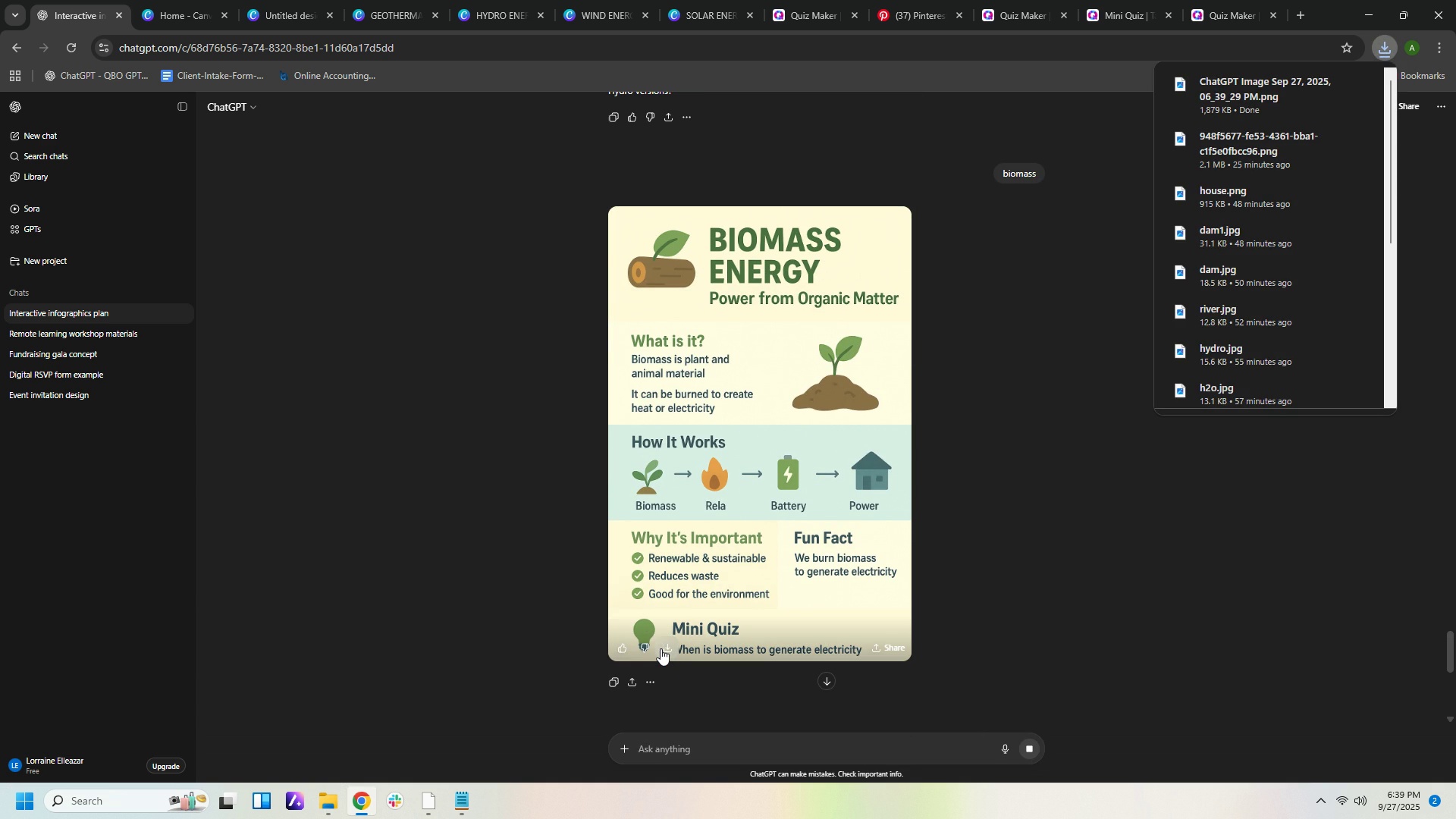 
left_click([286, 24])
 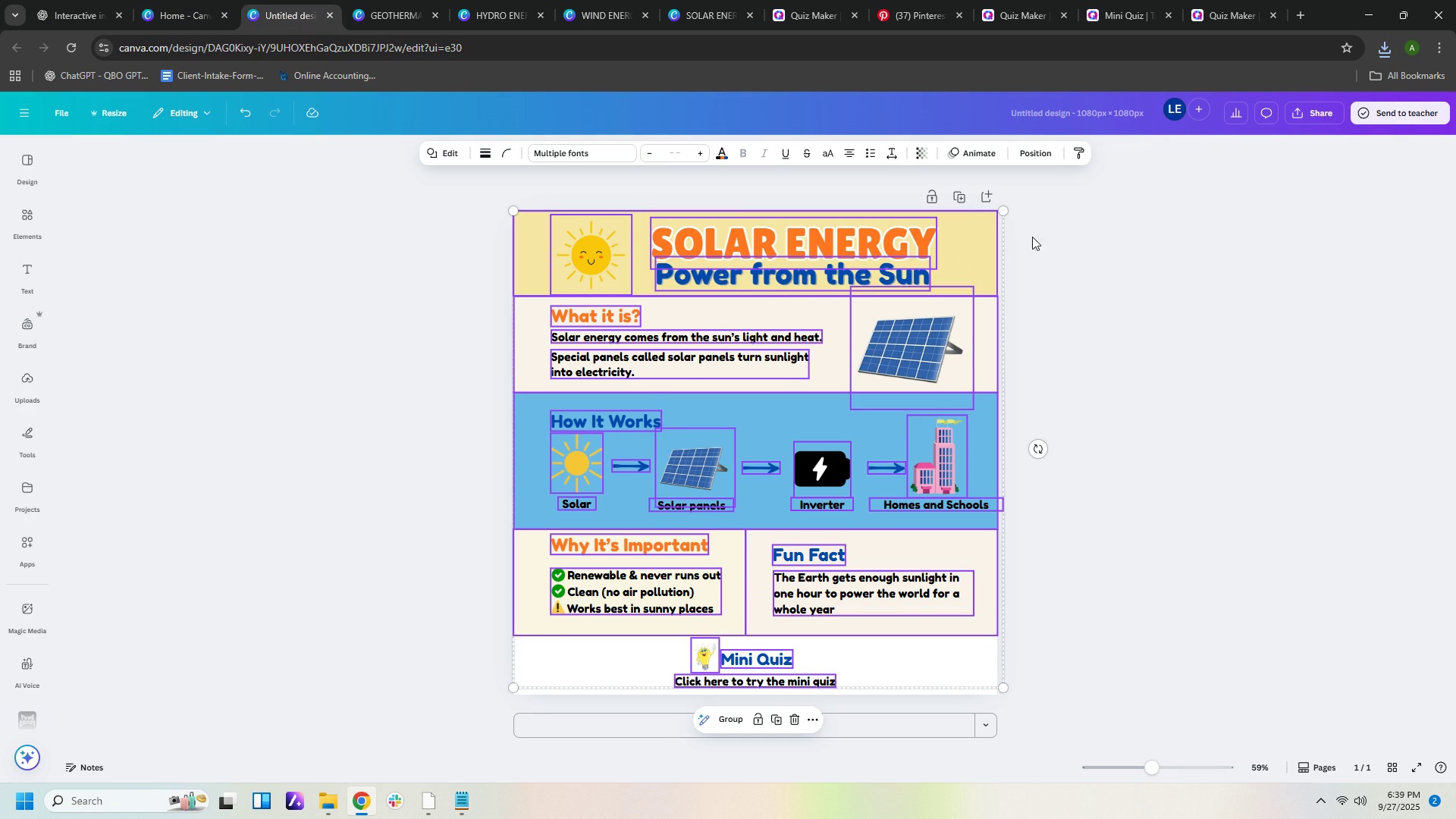 
left_click([1049, 237])
 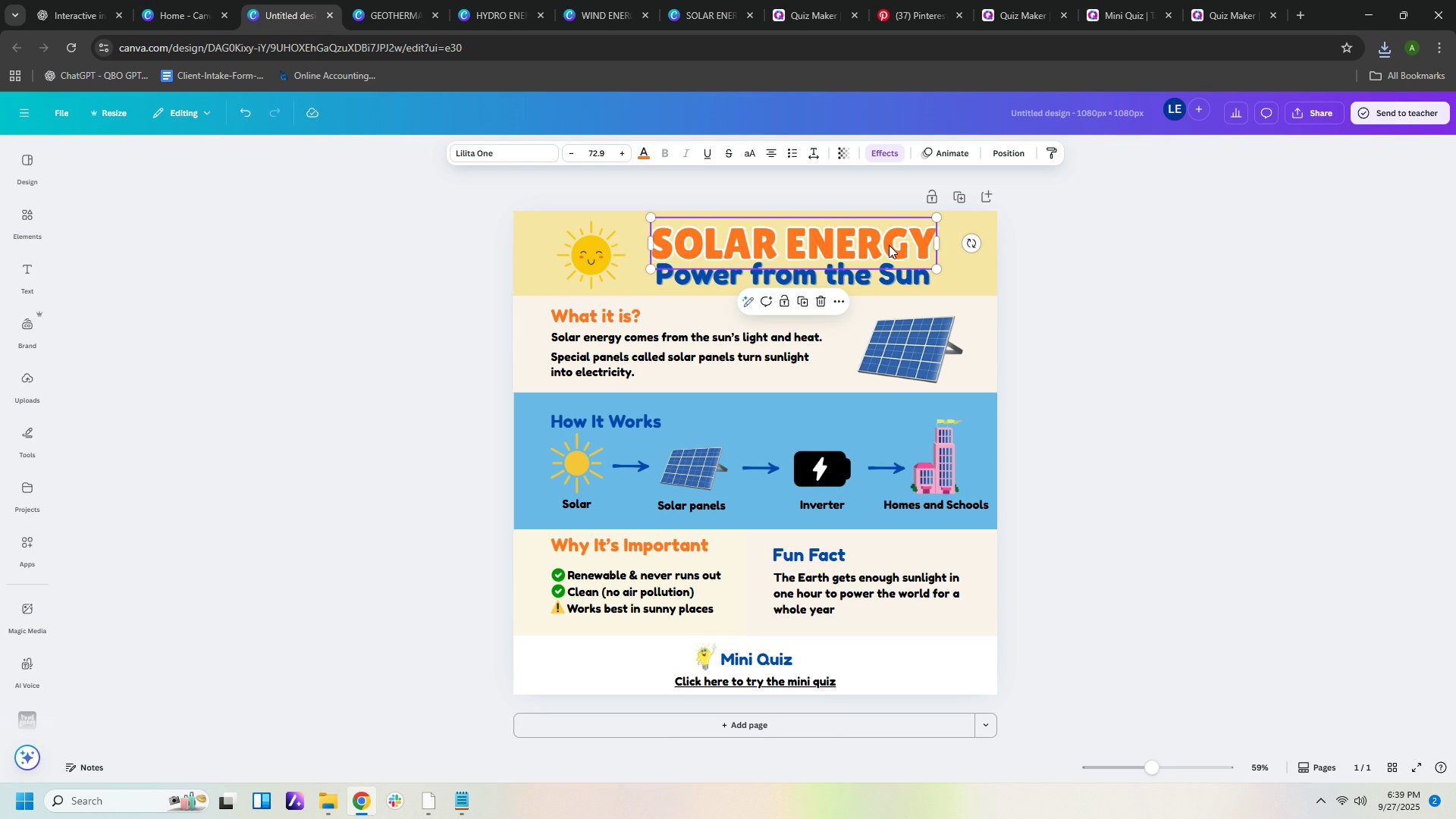 
left_click([889, 245])
 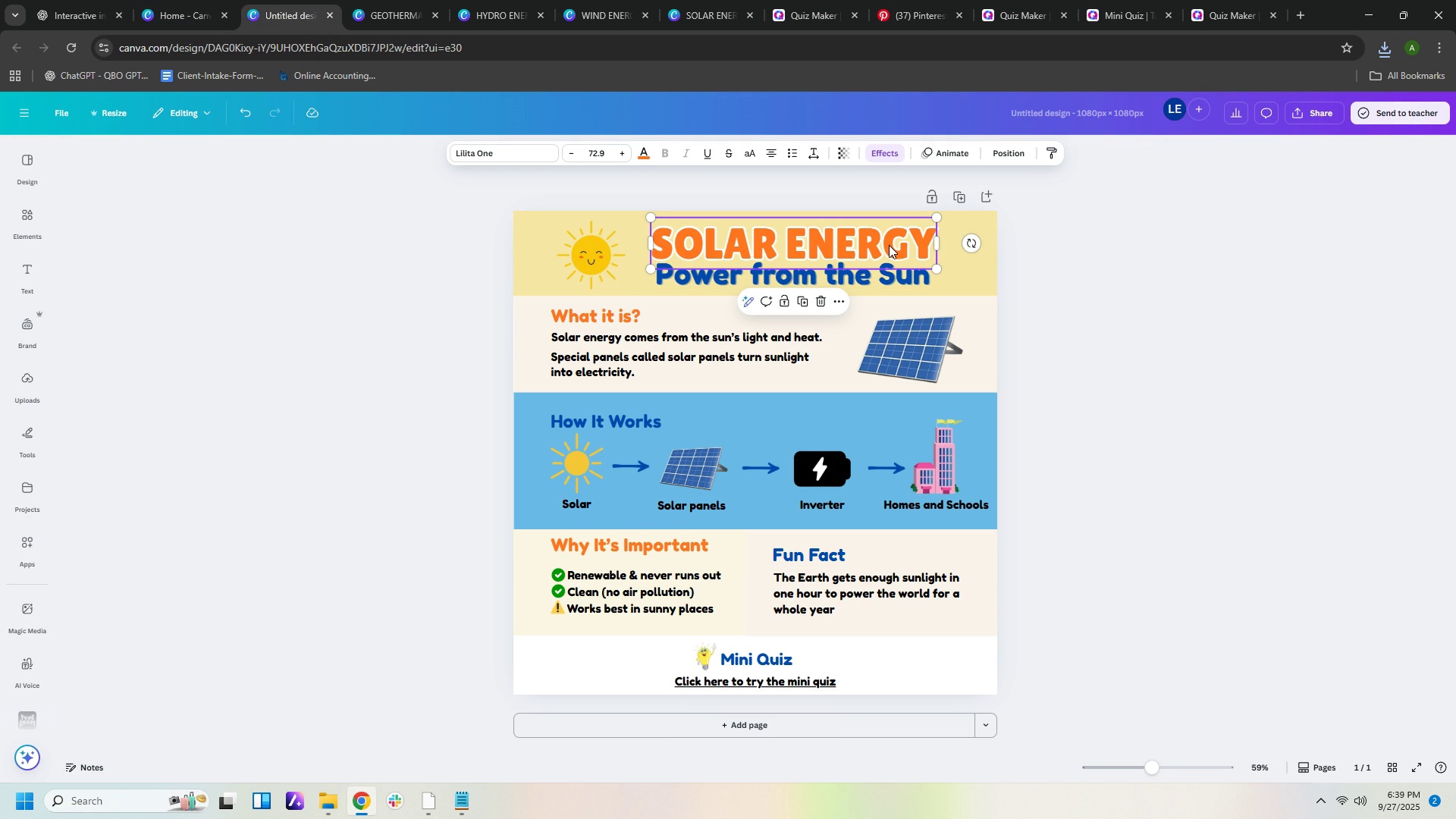 
key(Shift+ShiftLeft)